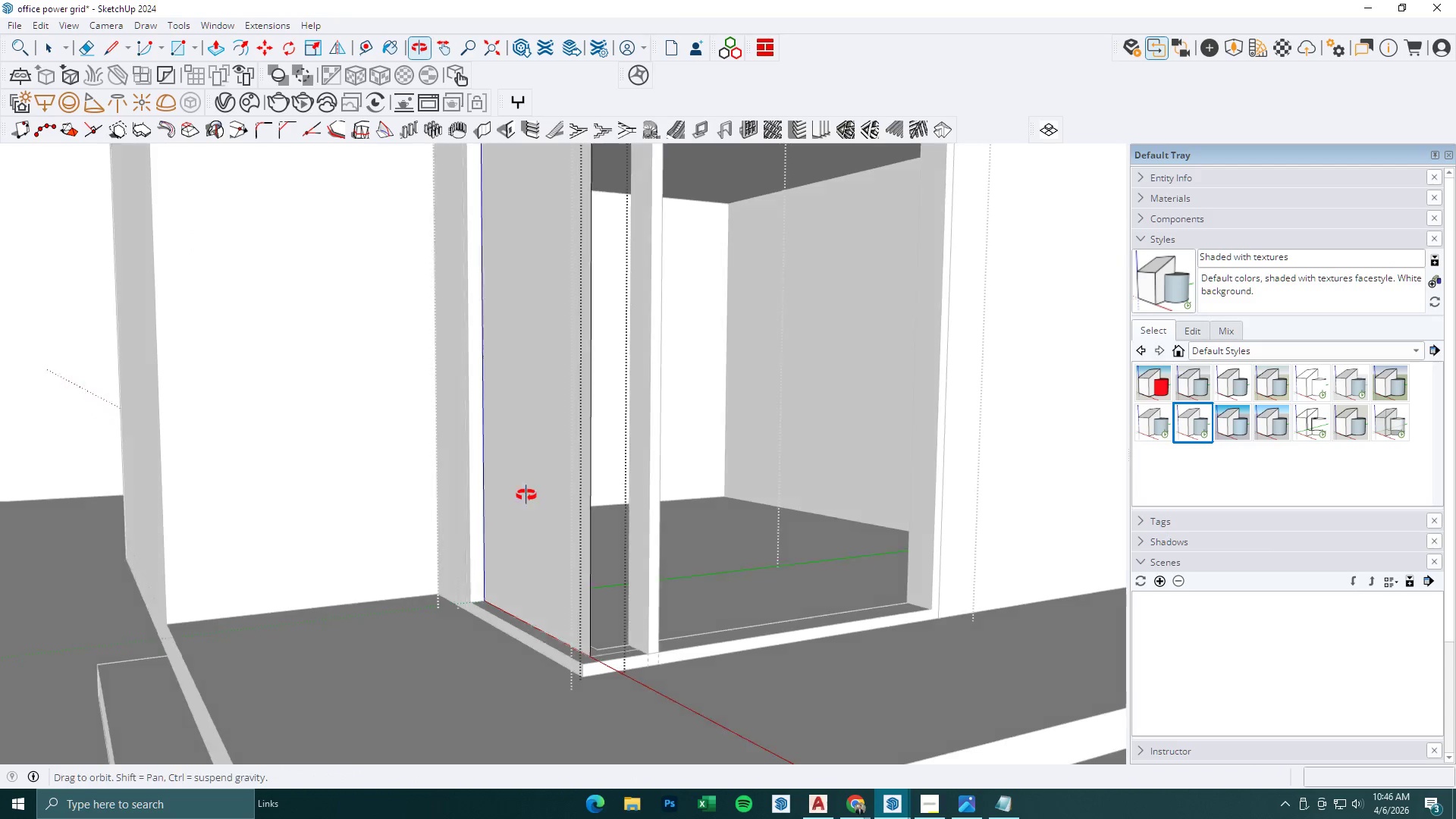 
key(P)
 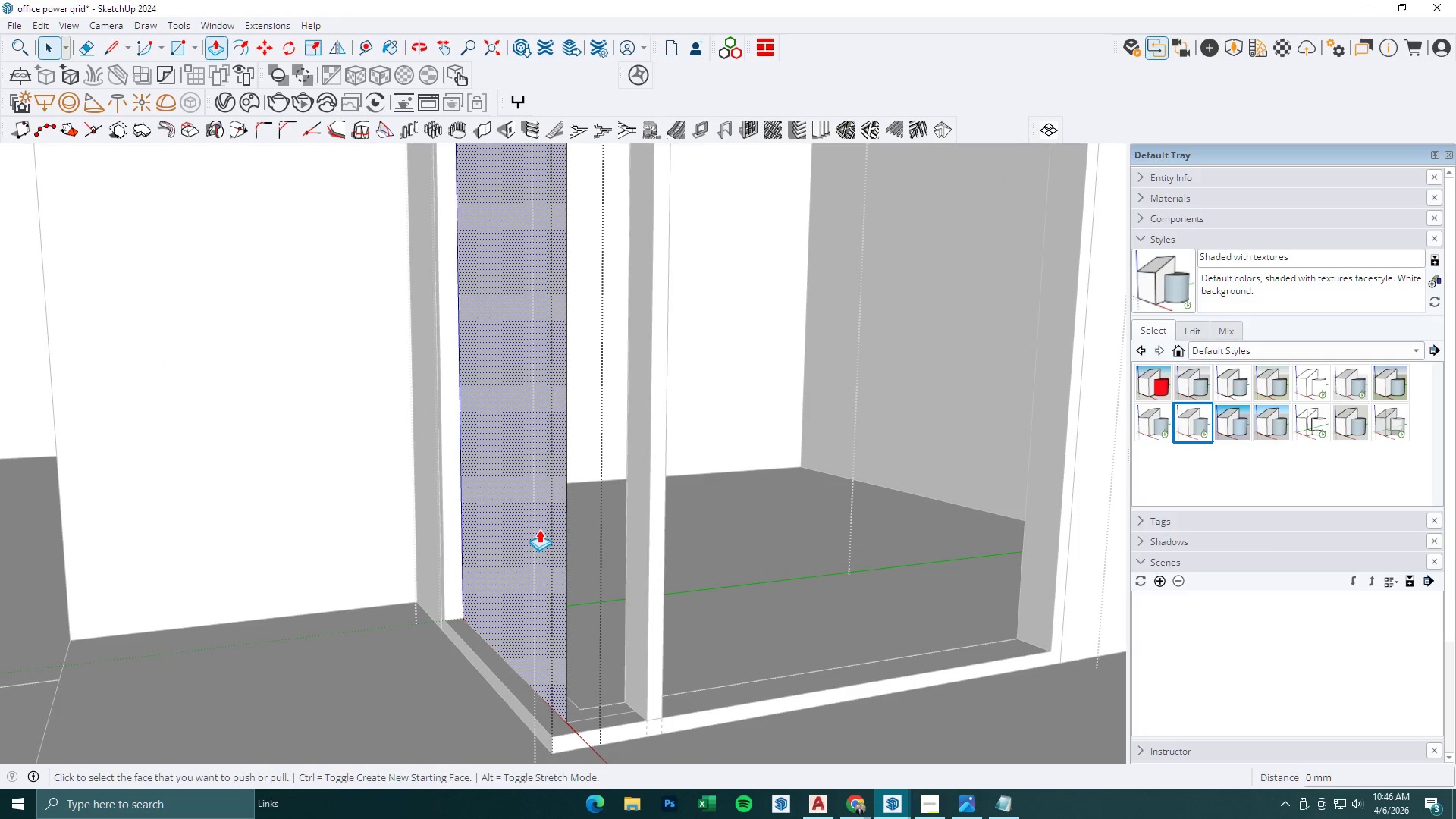 
left_click([539, 529])
 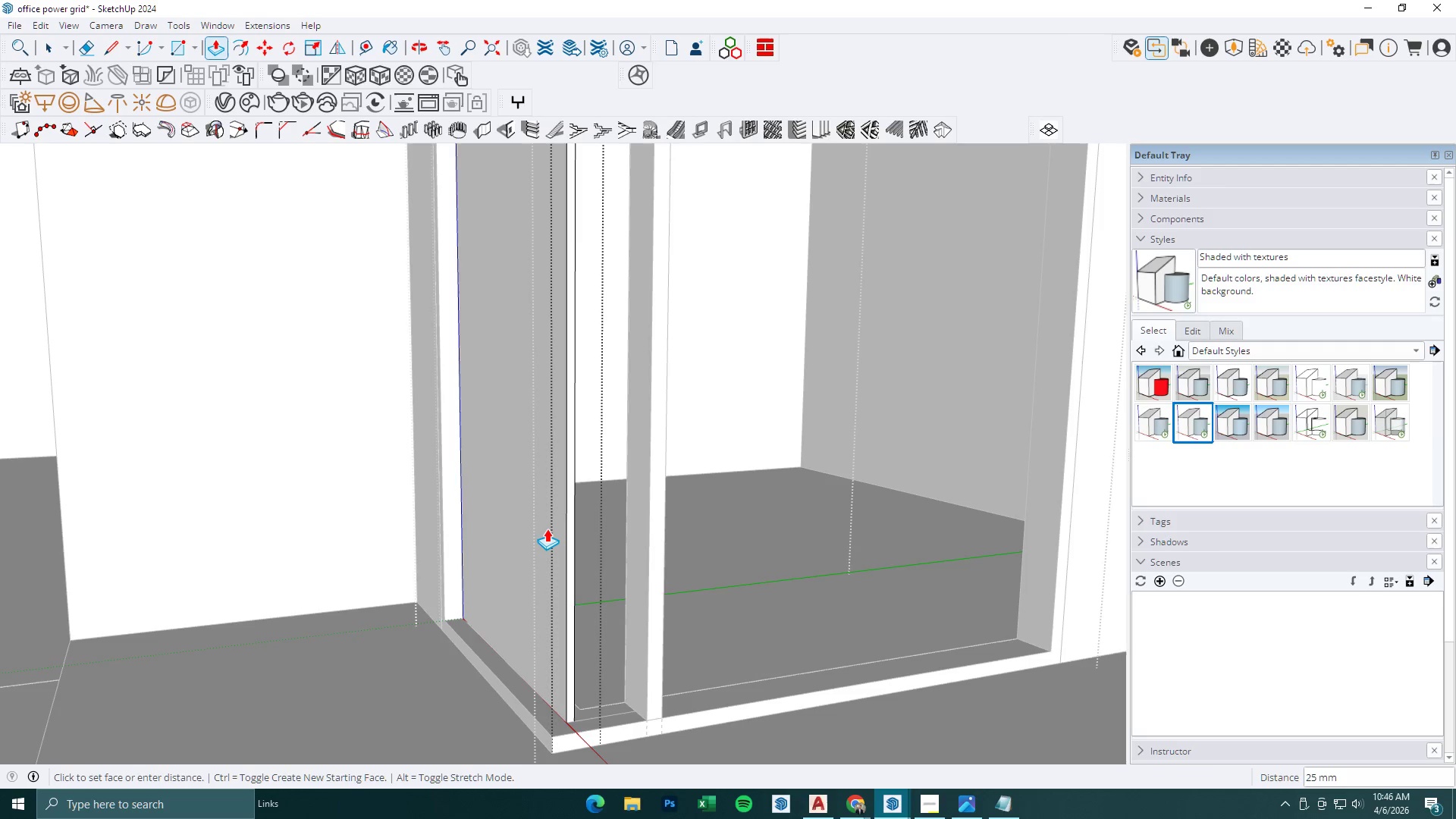 
scroll: coordinate [548, 529], scroll_direction: up, amount: 3.0
 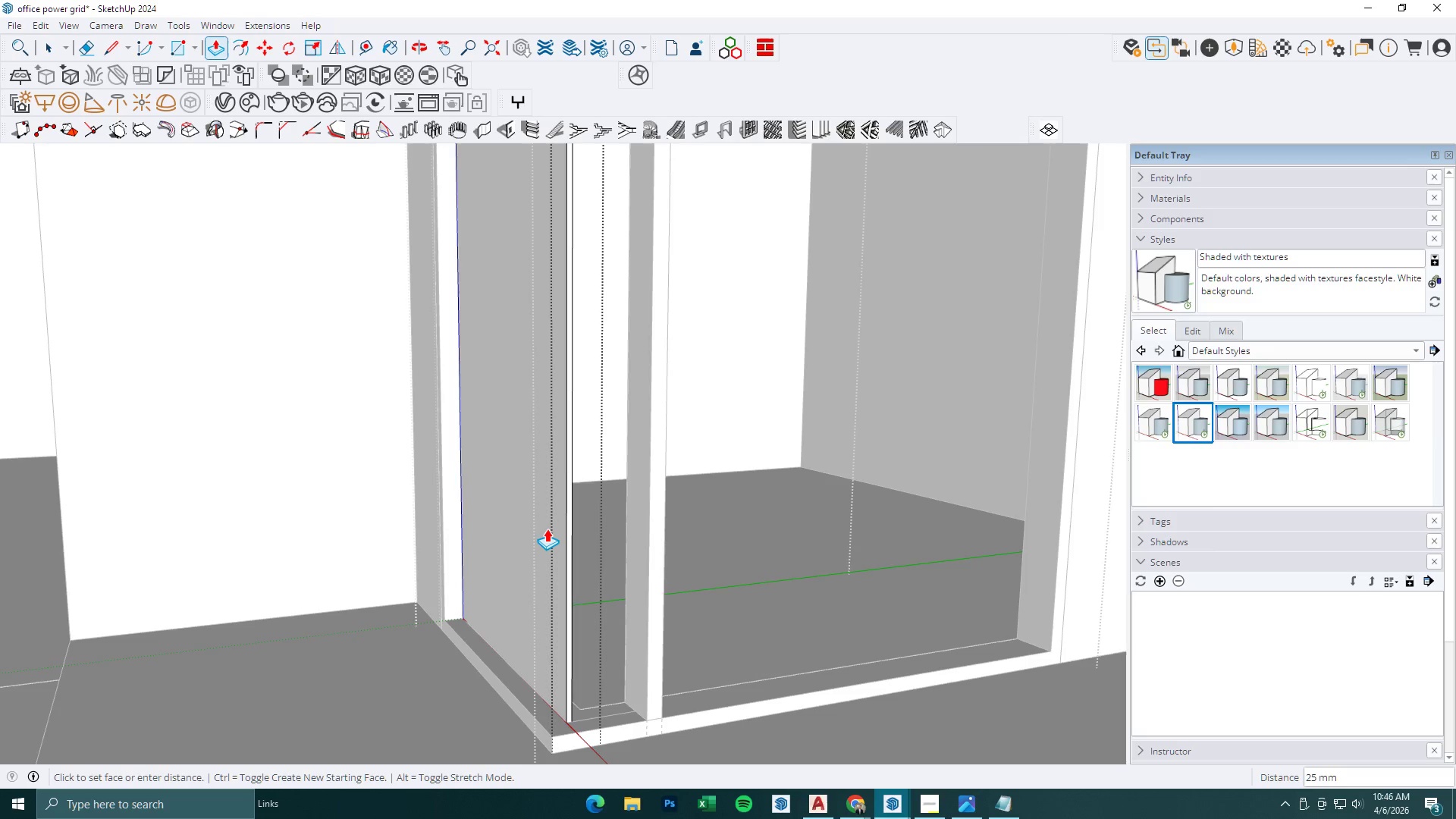 
key(6)
 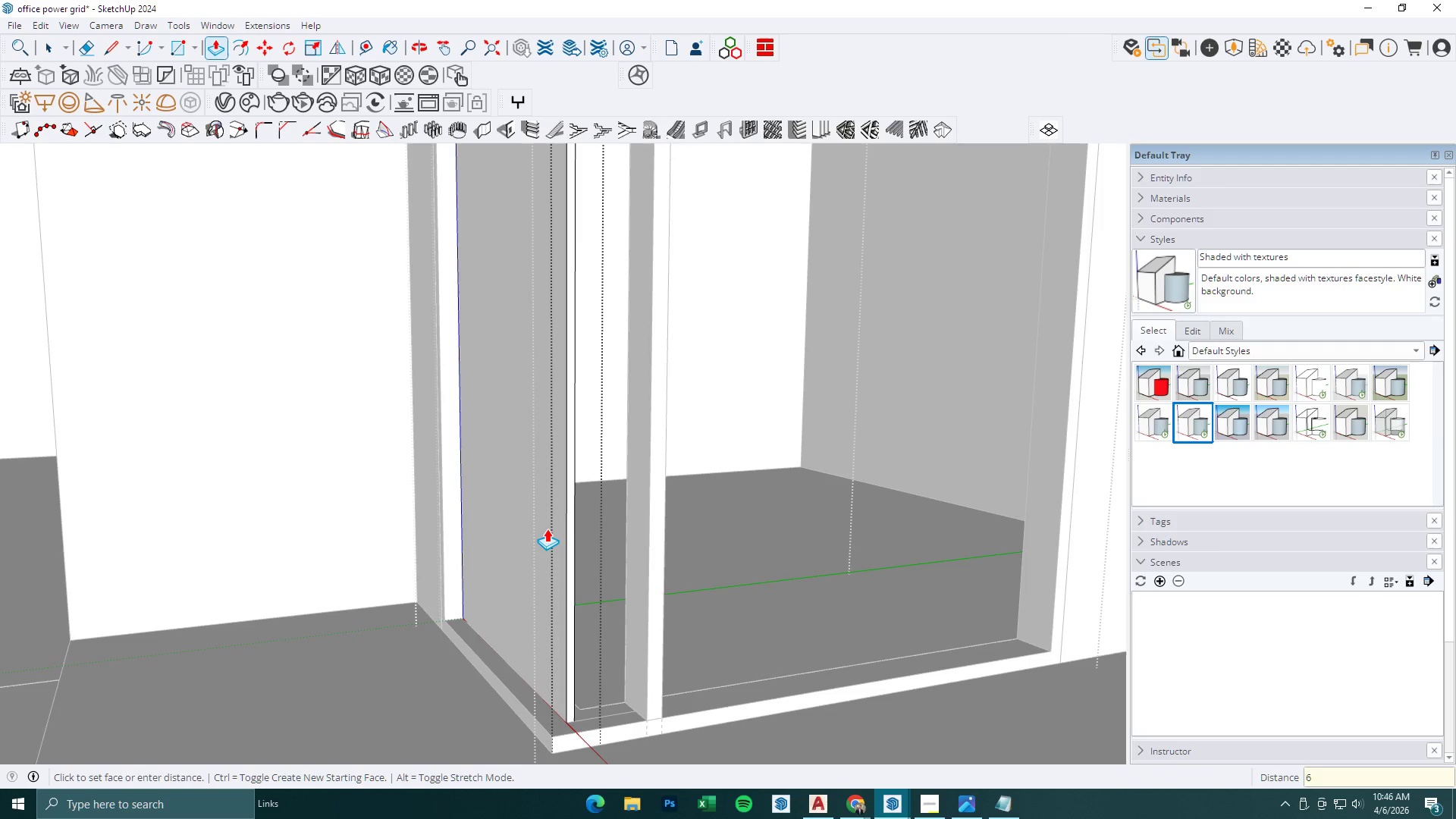 
key(Enter)
 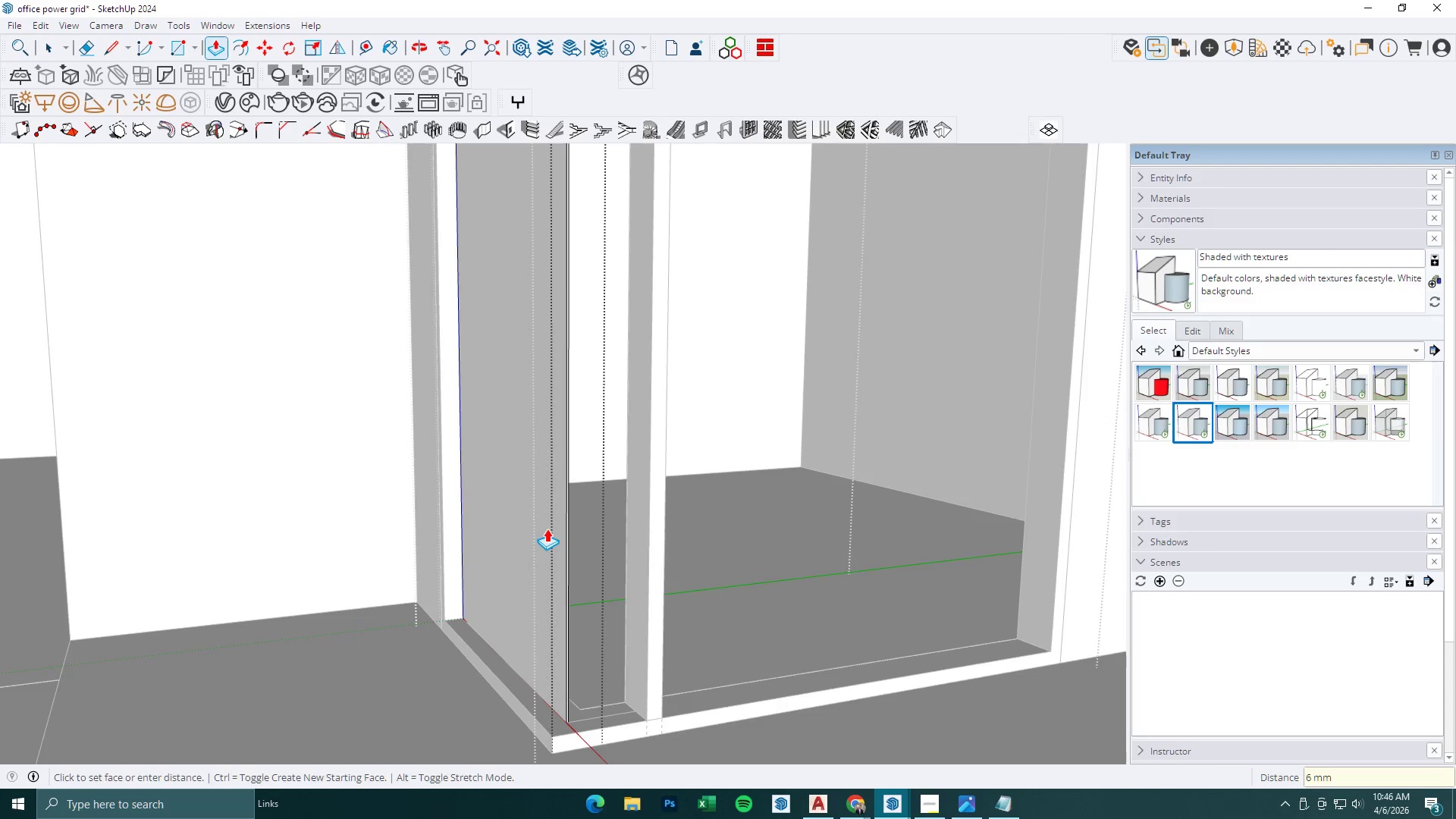 
scroll: coordinate [560, 555], scroll_direction: down, amount: 5.0
 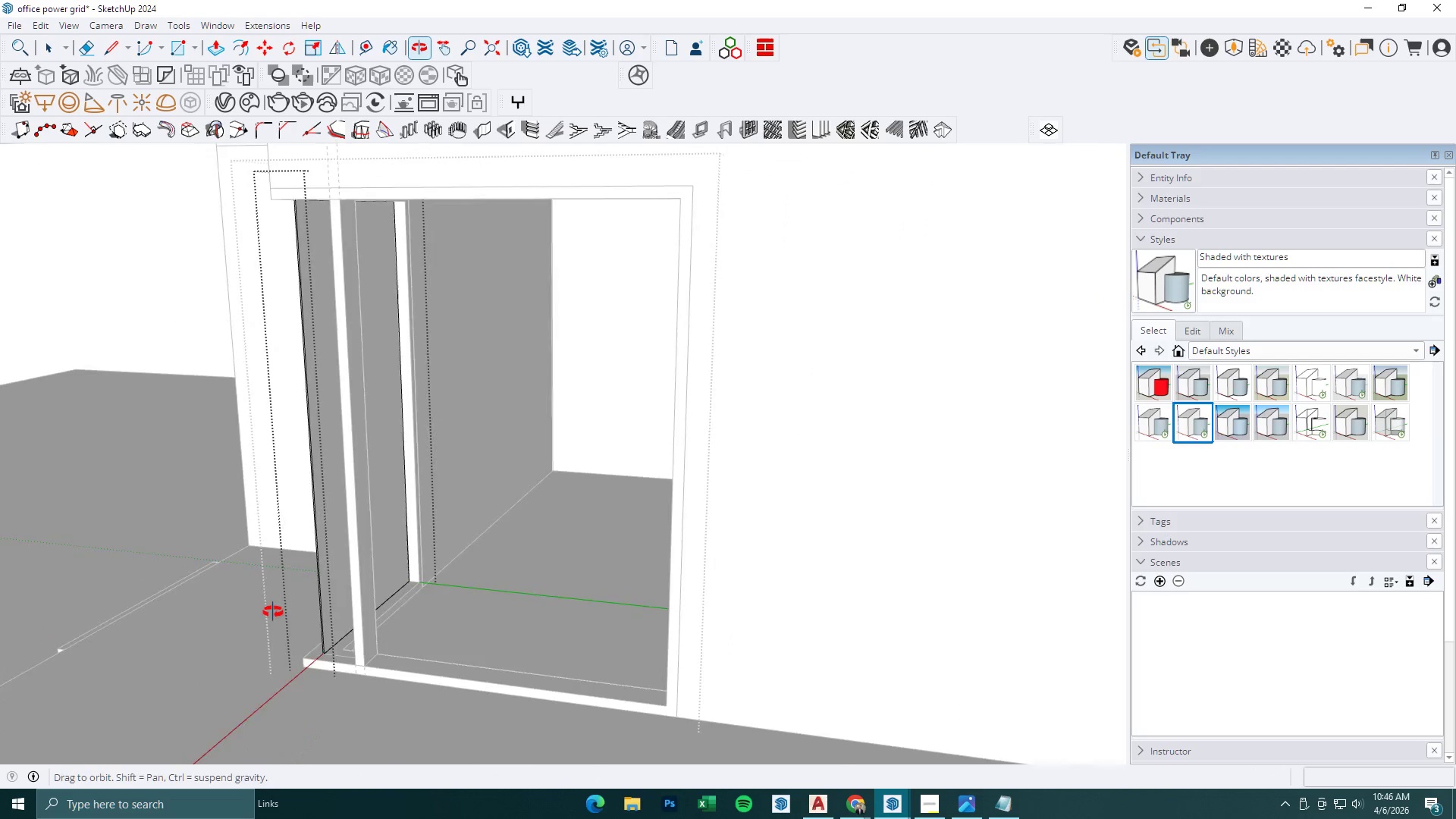 
key(T)
 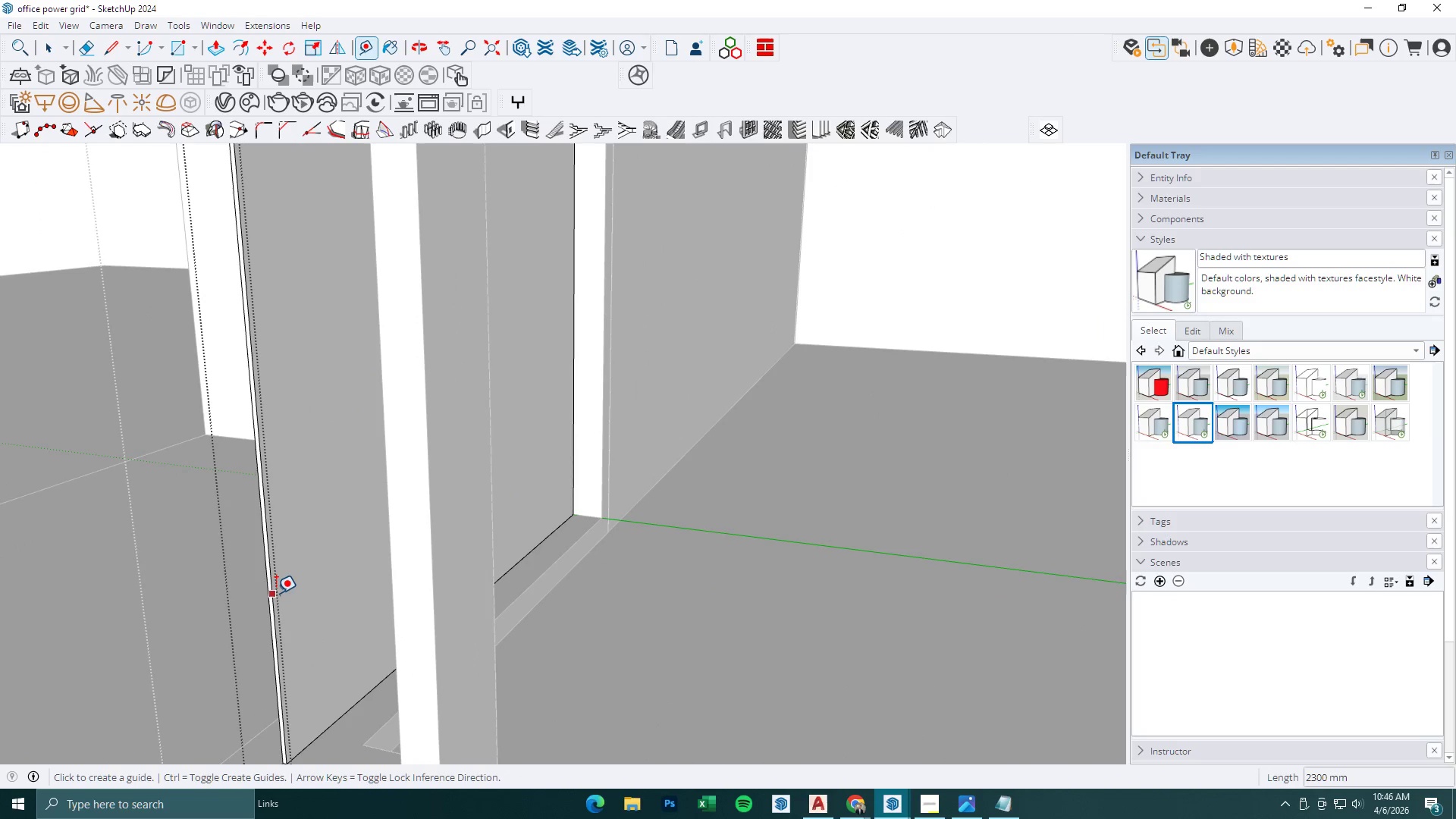 
scroll: coordinate [293, 608], scroll_direction: up, amount: 14.0
 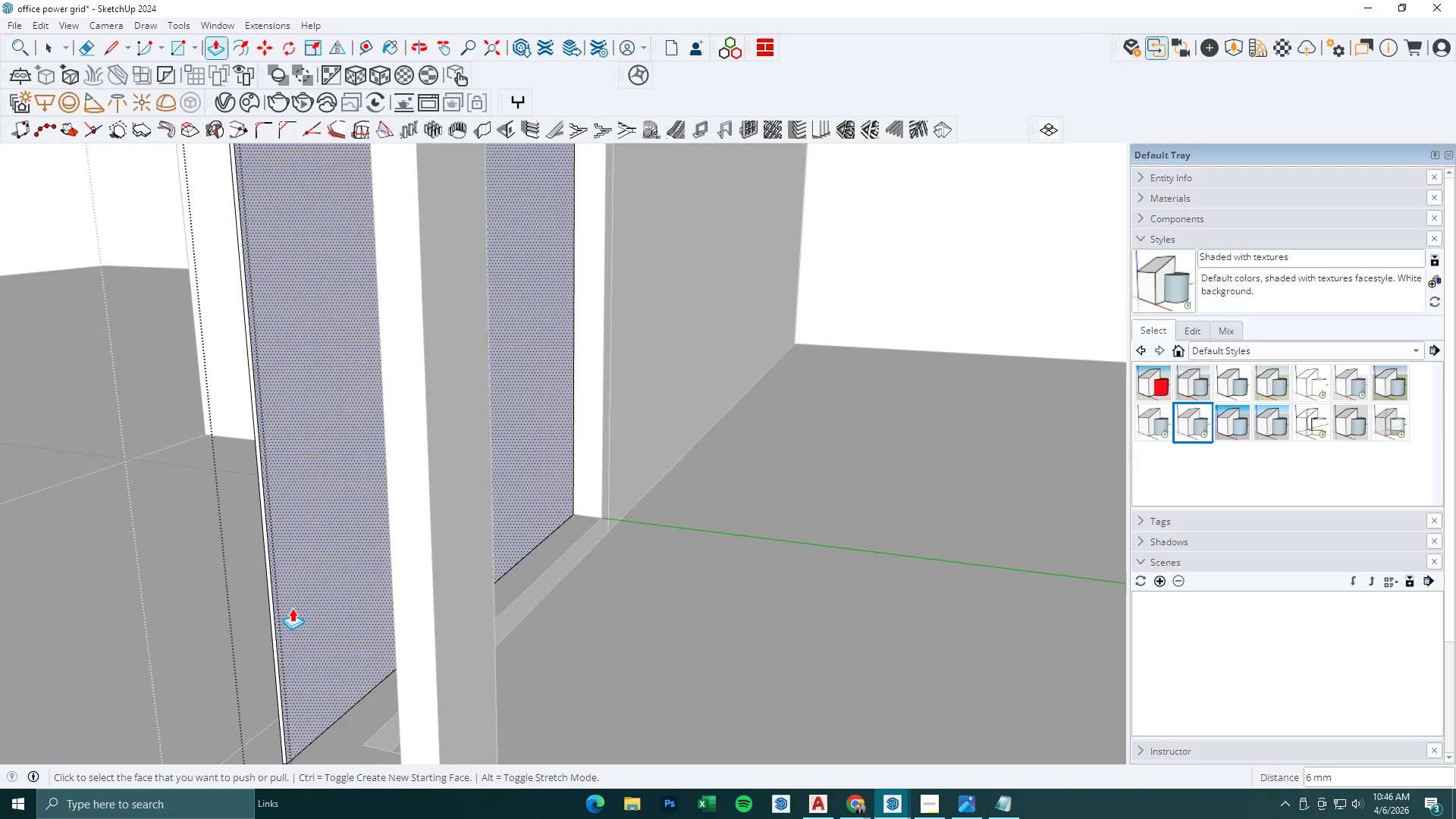 
left_click([276, 593])
 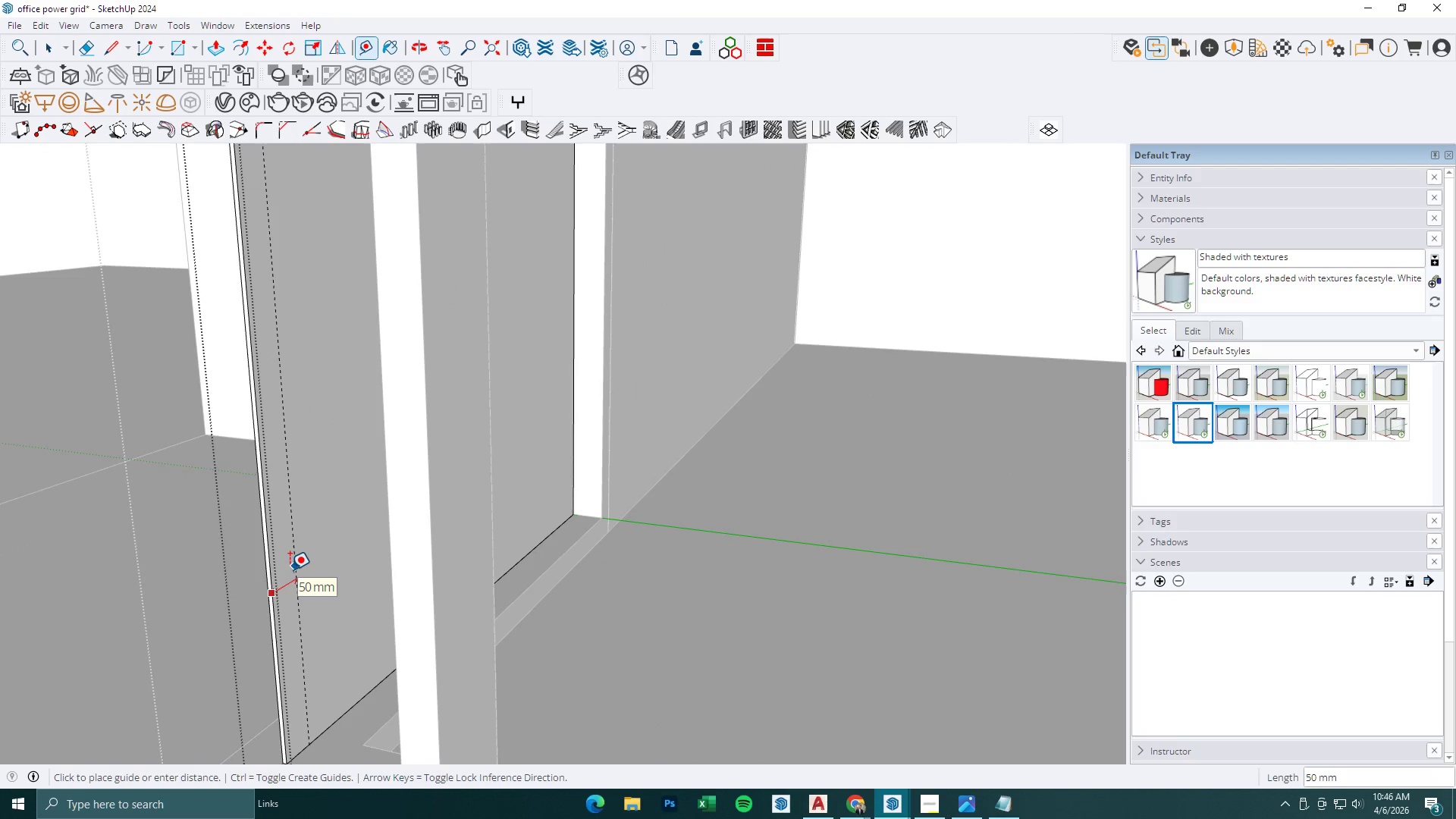 
key(6)
 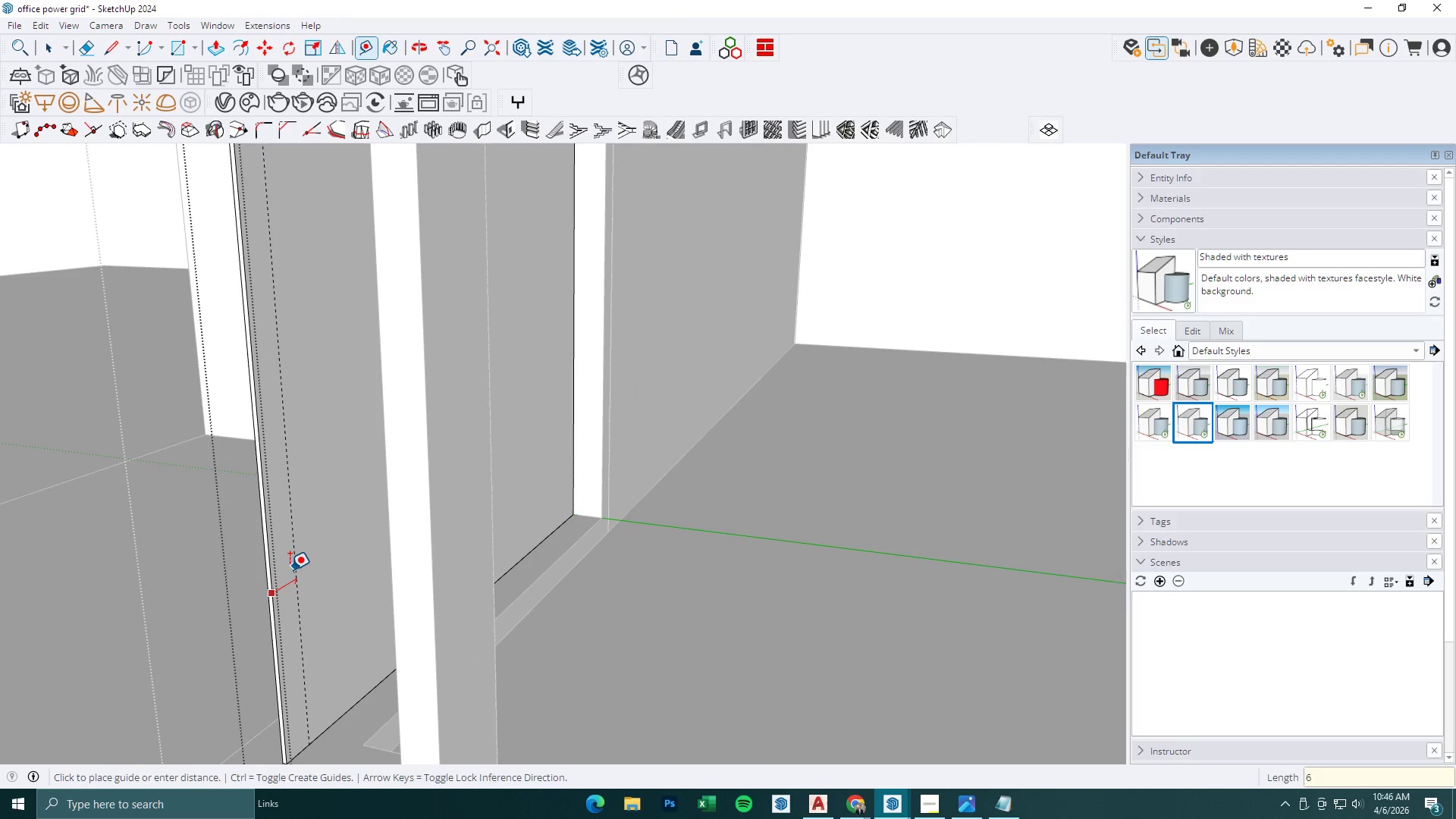 
key(Backspace)
 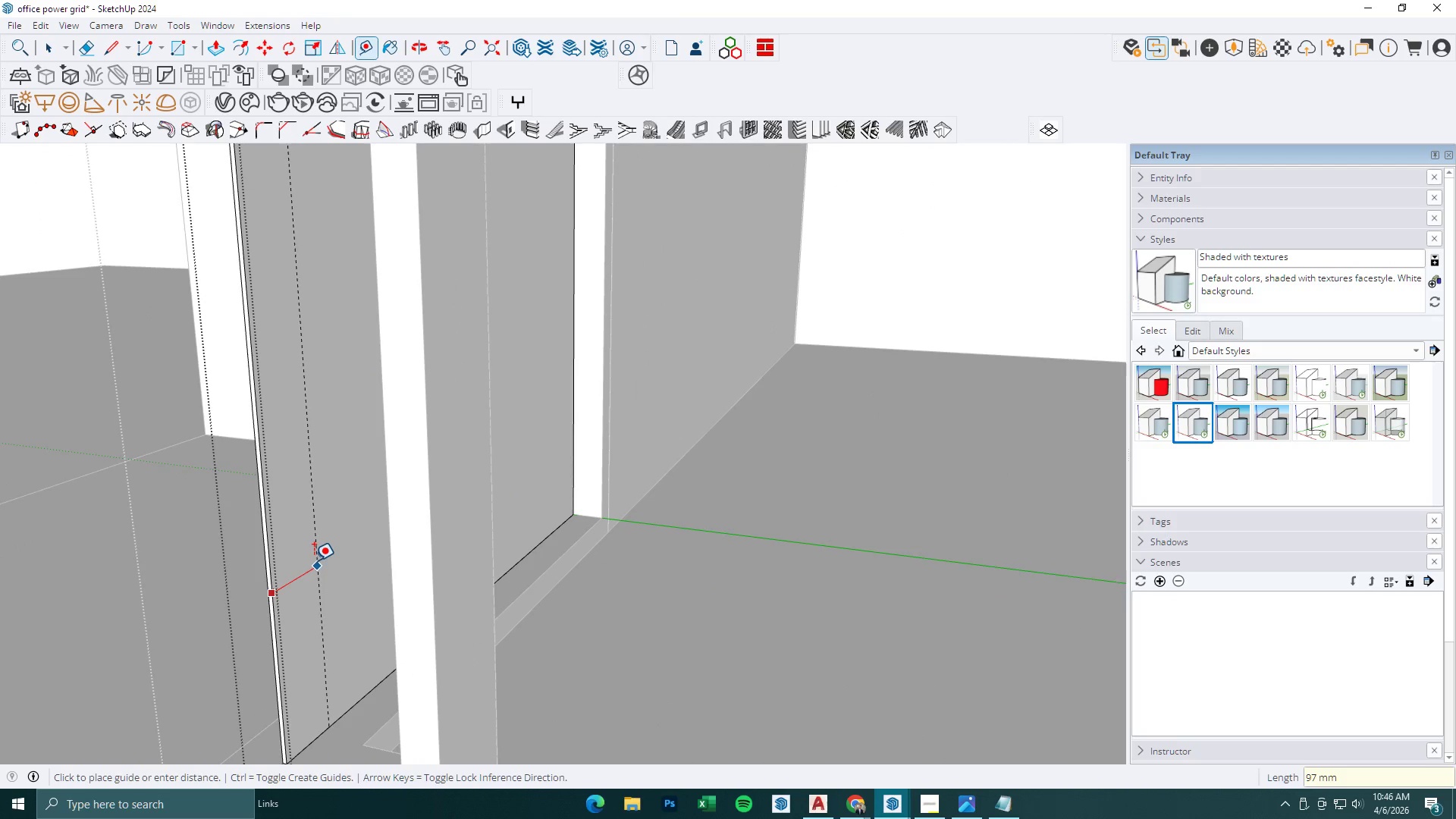 
key(6)
 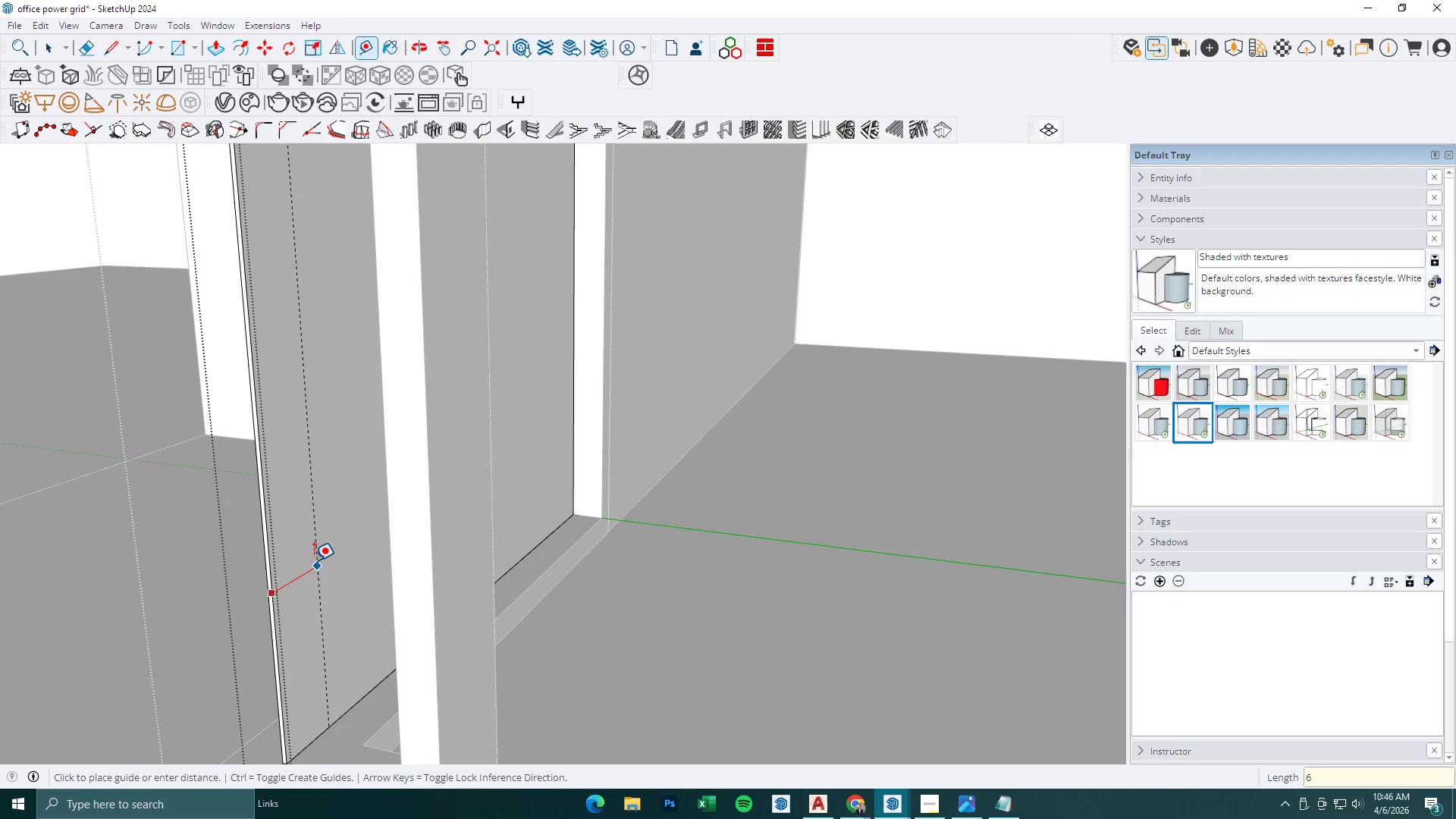 
key(Enter)
 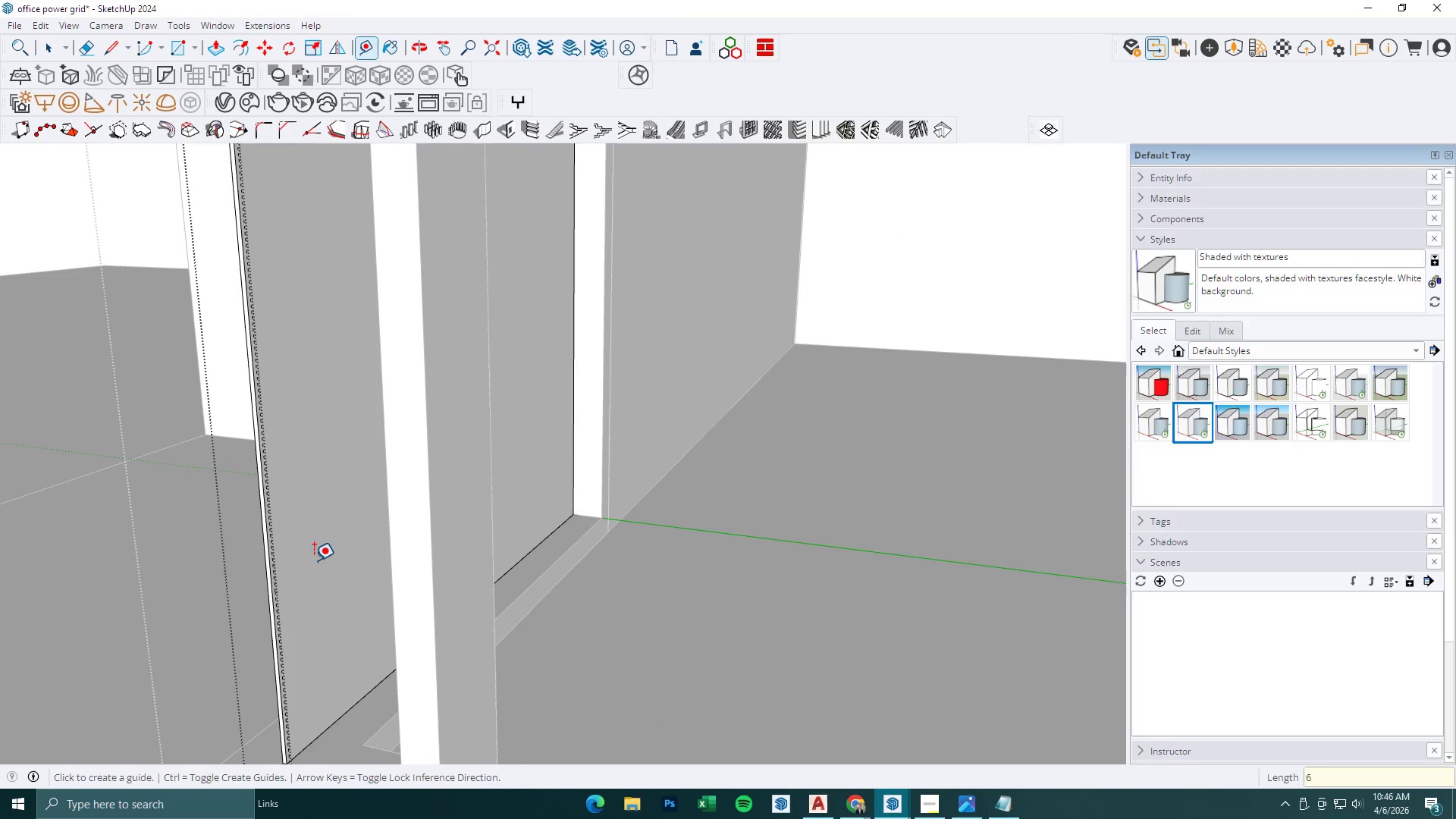 
key(R)
 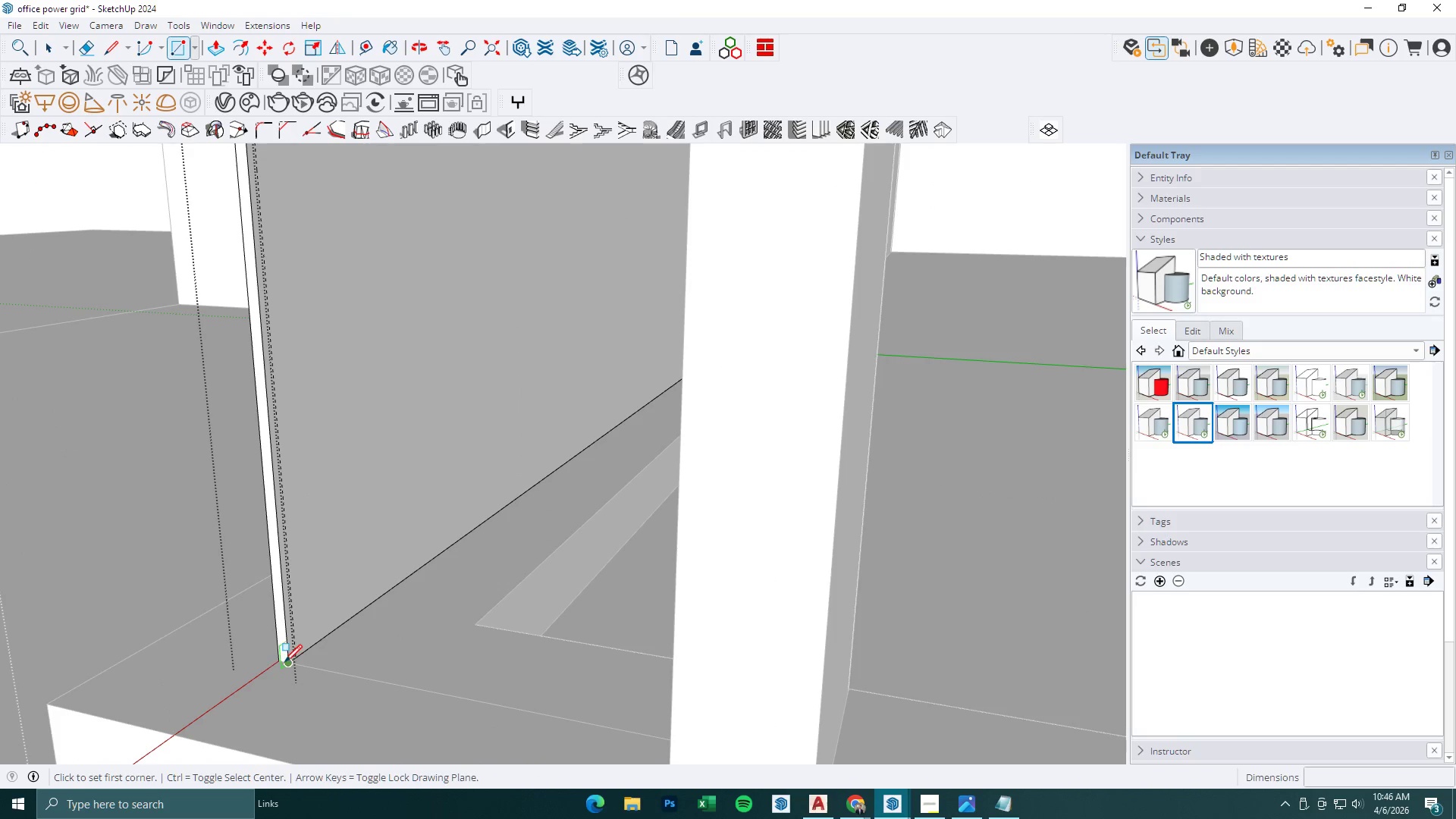 
scroll: coordinate [282, 684], scroll_direction: up, amount: 10.0
 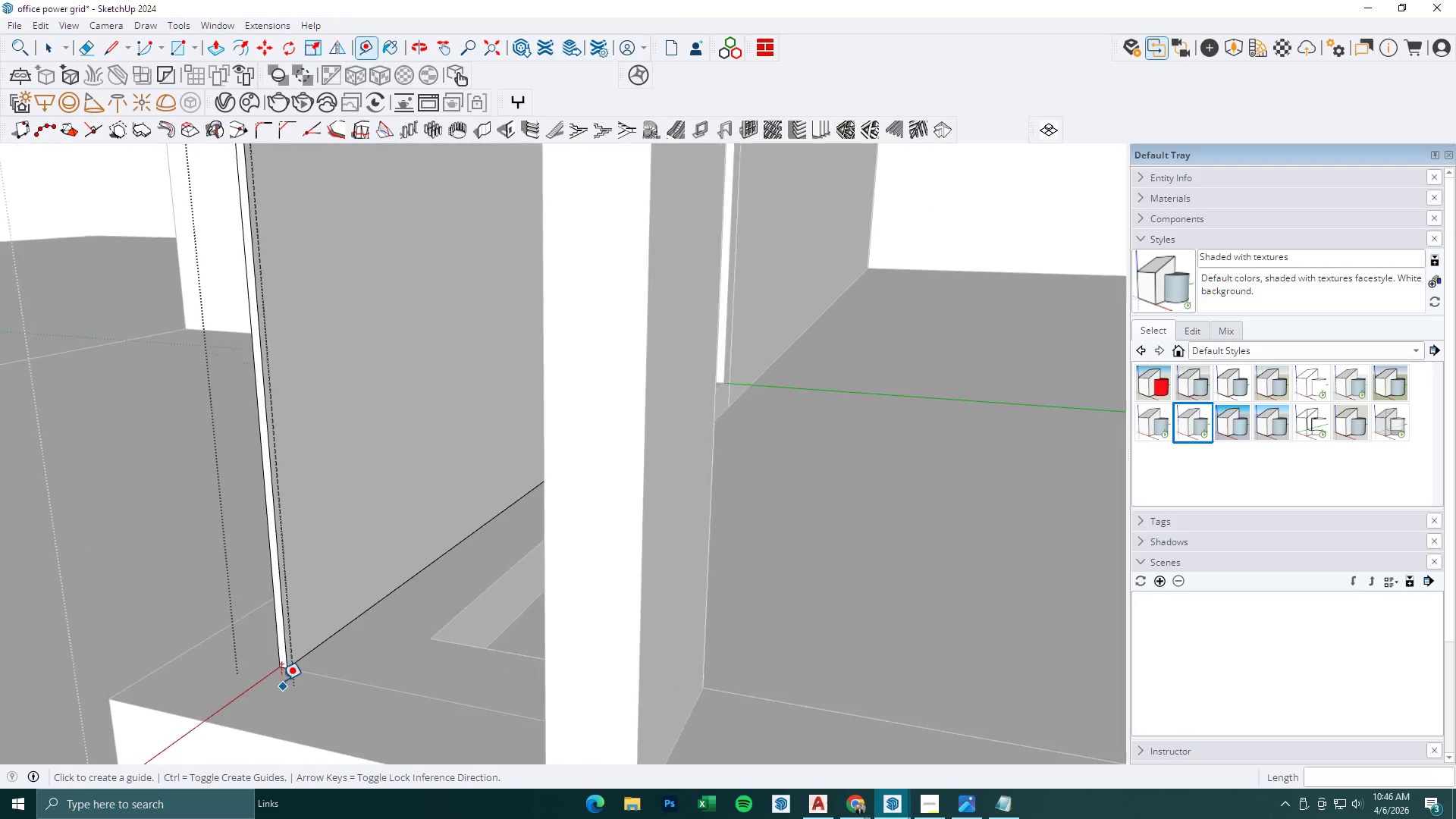 
left_click([284, 662])
 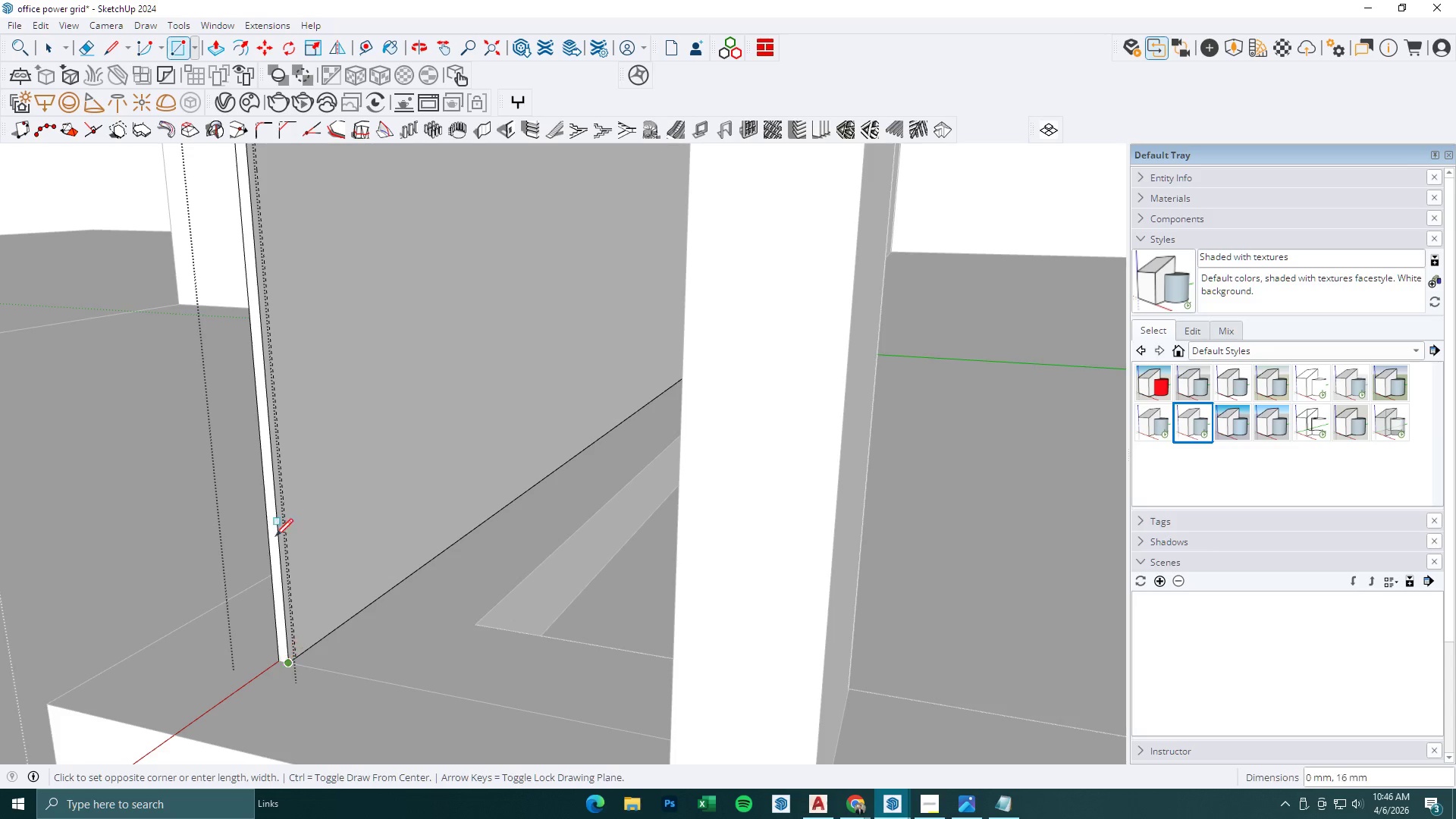 
scroll: coordinate [269, 511], scroll_direction: up, amount: 5.0
 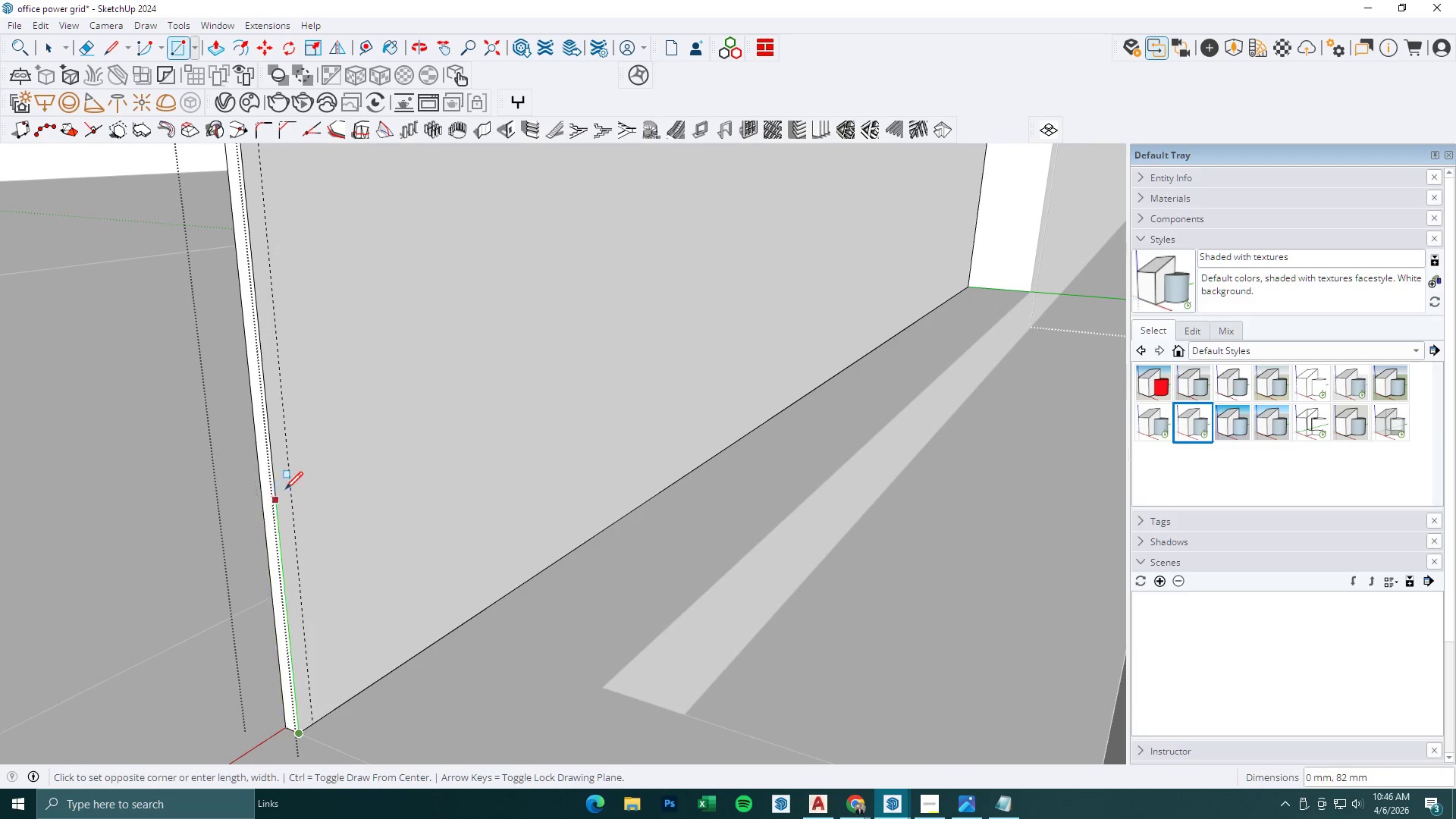 
left_click([287, 487])